 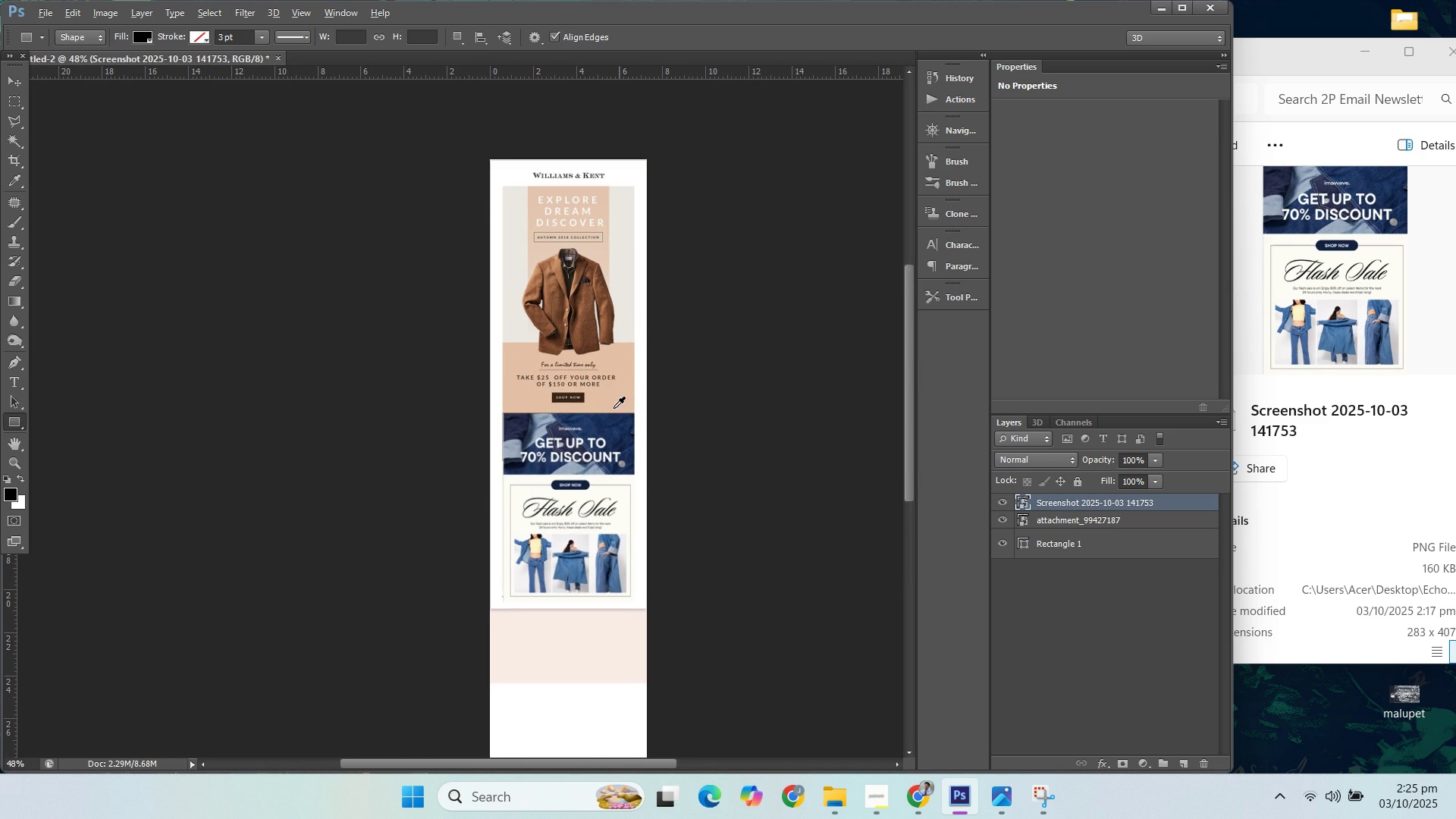 
key(Alt+AltLeft)
 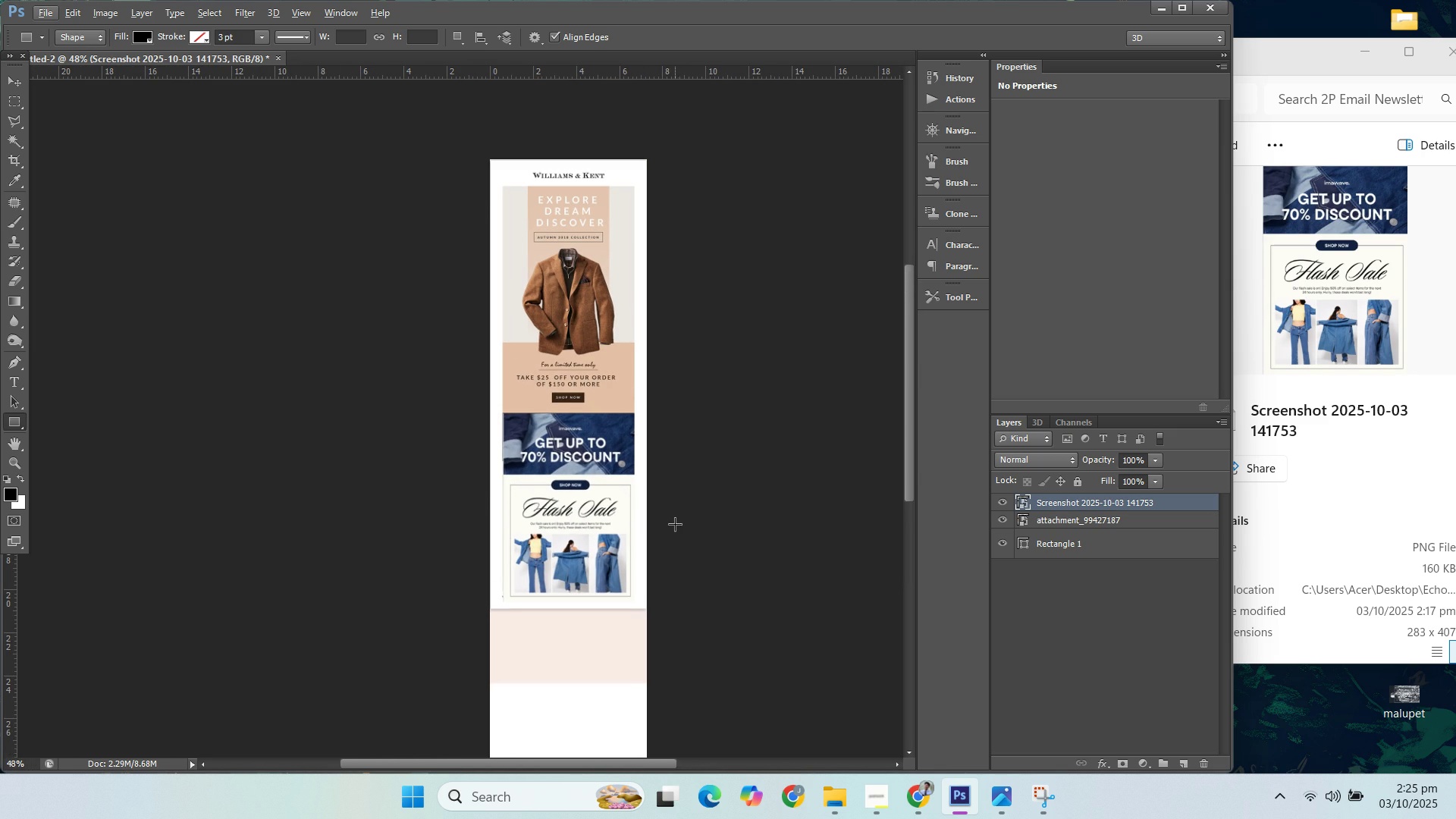 
scroll: coordinate [686, 514], scroll_direction: down, amount: 9.0
 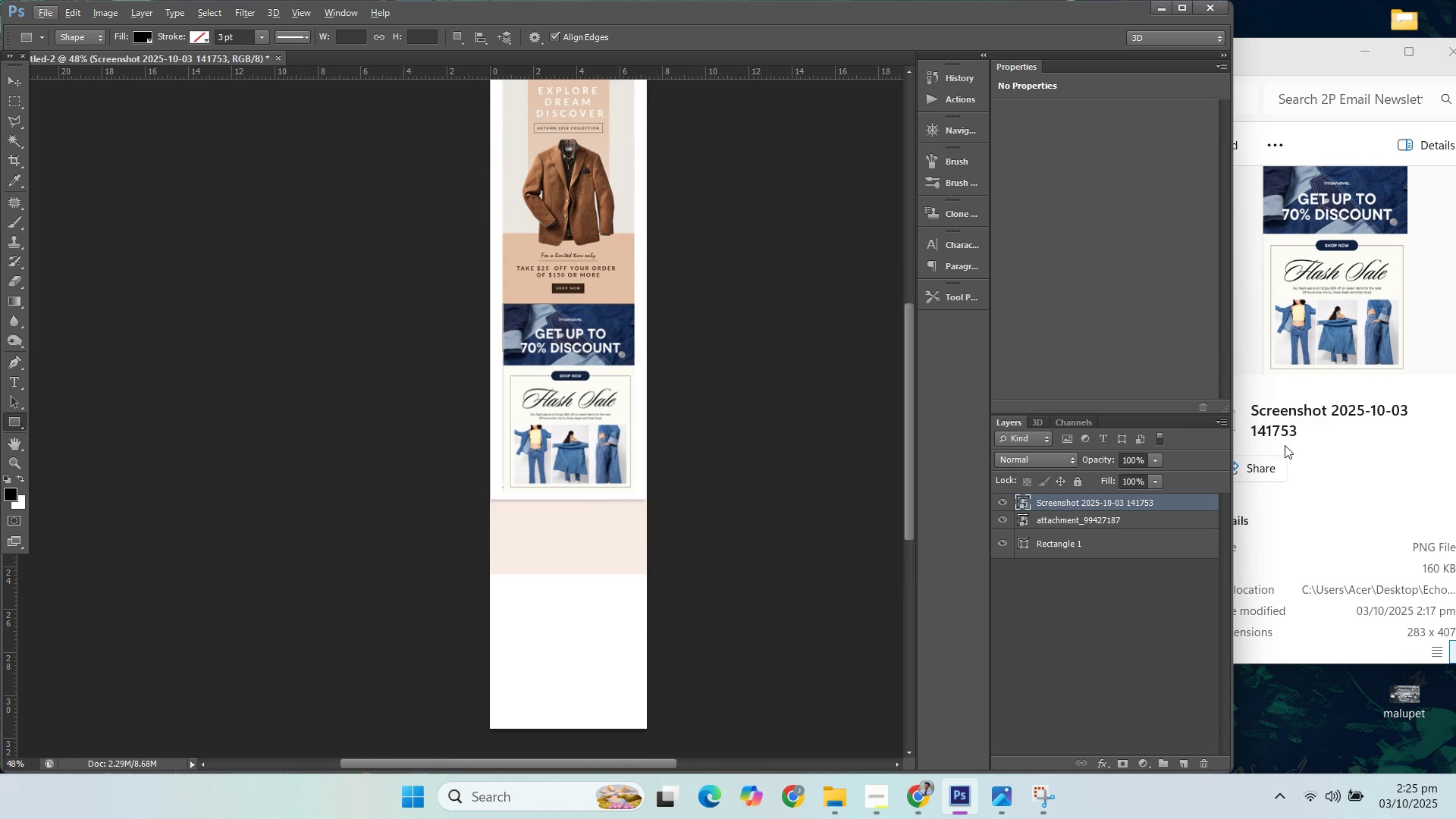 
left_click([1285, 445])
 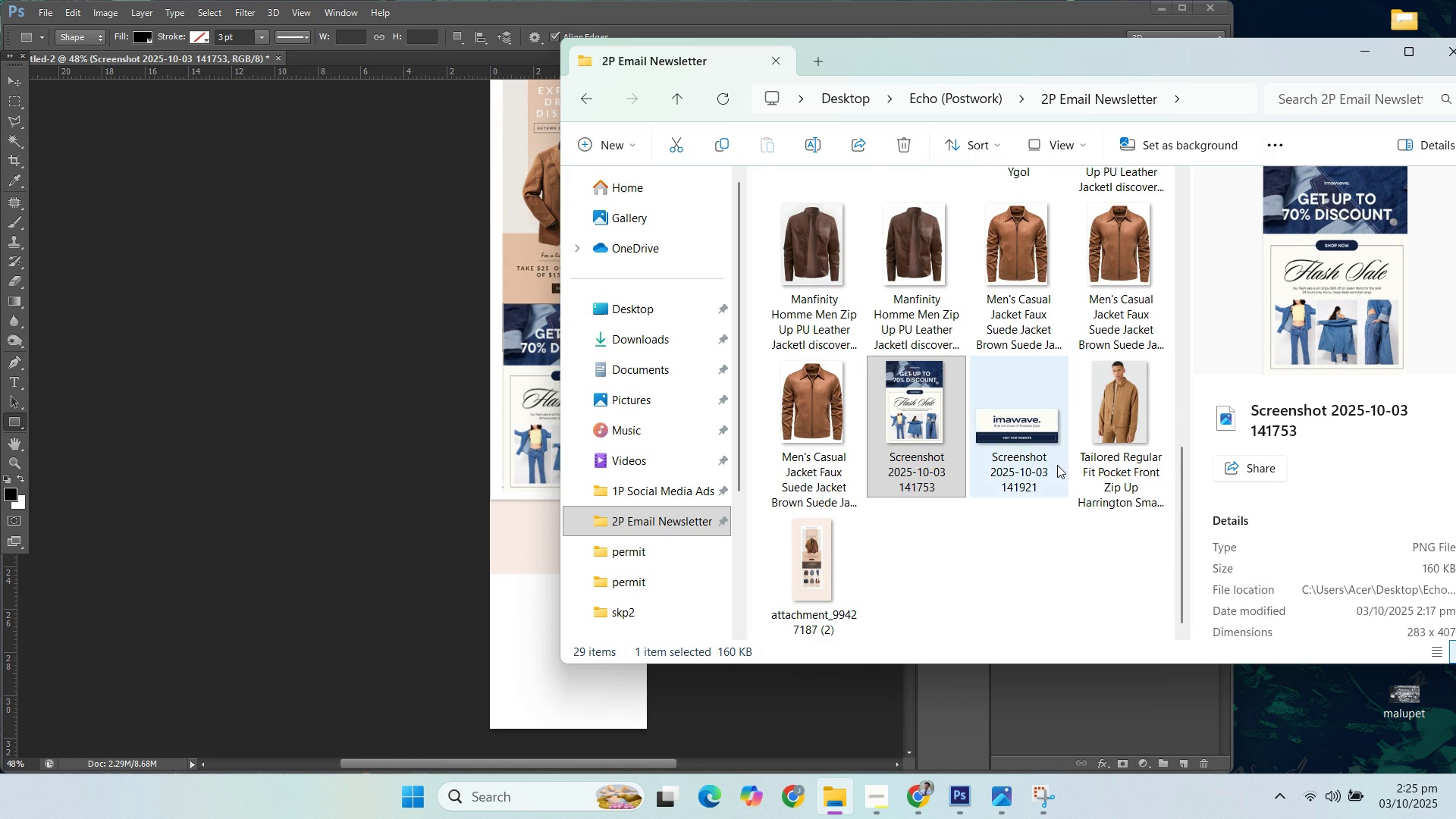 
left_click([1057, 465])
 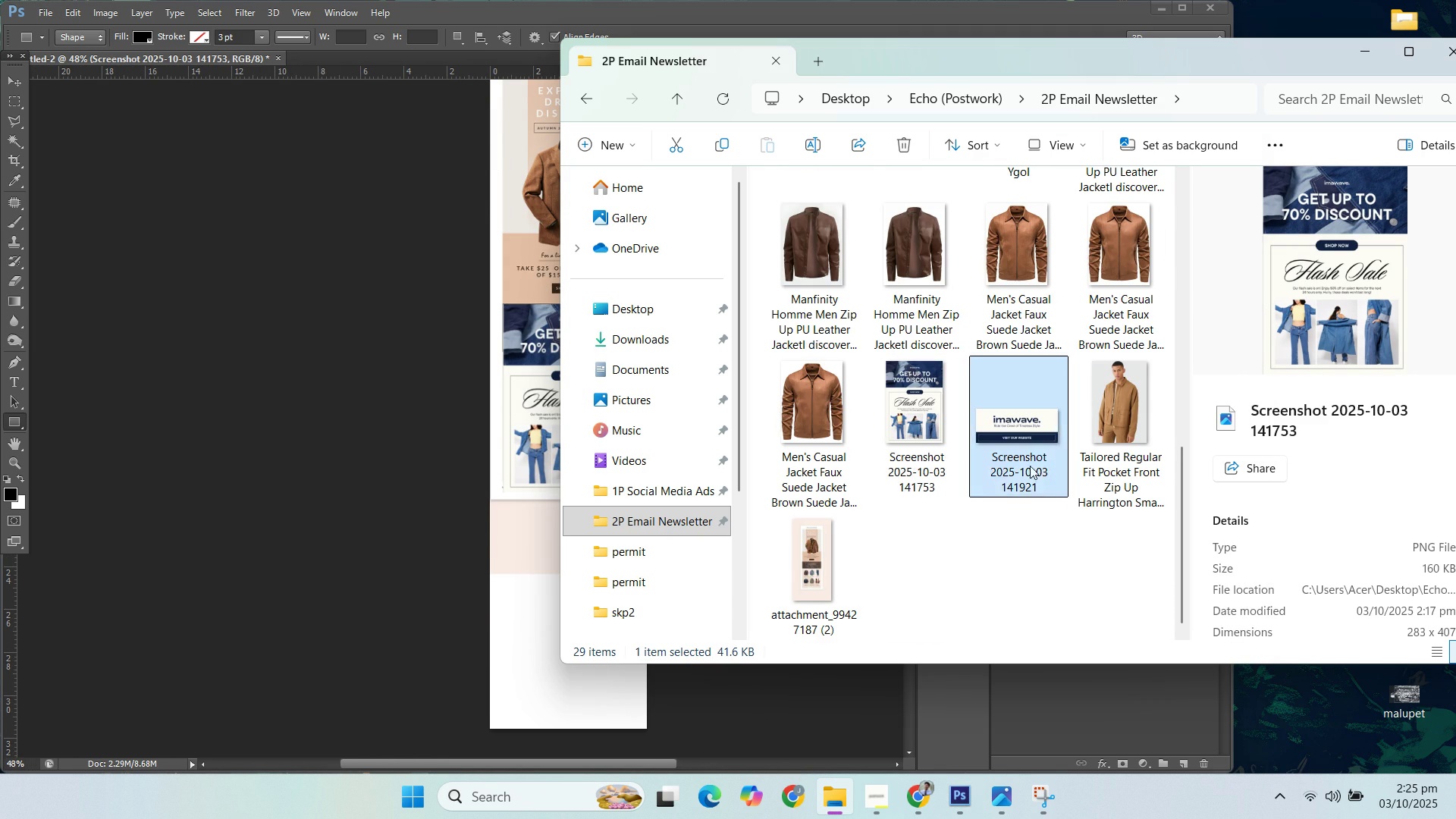 
scroll: coordinate [1025, 479], scroll_direction: up, amount: 6.0
 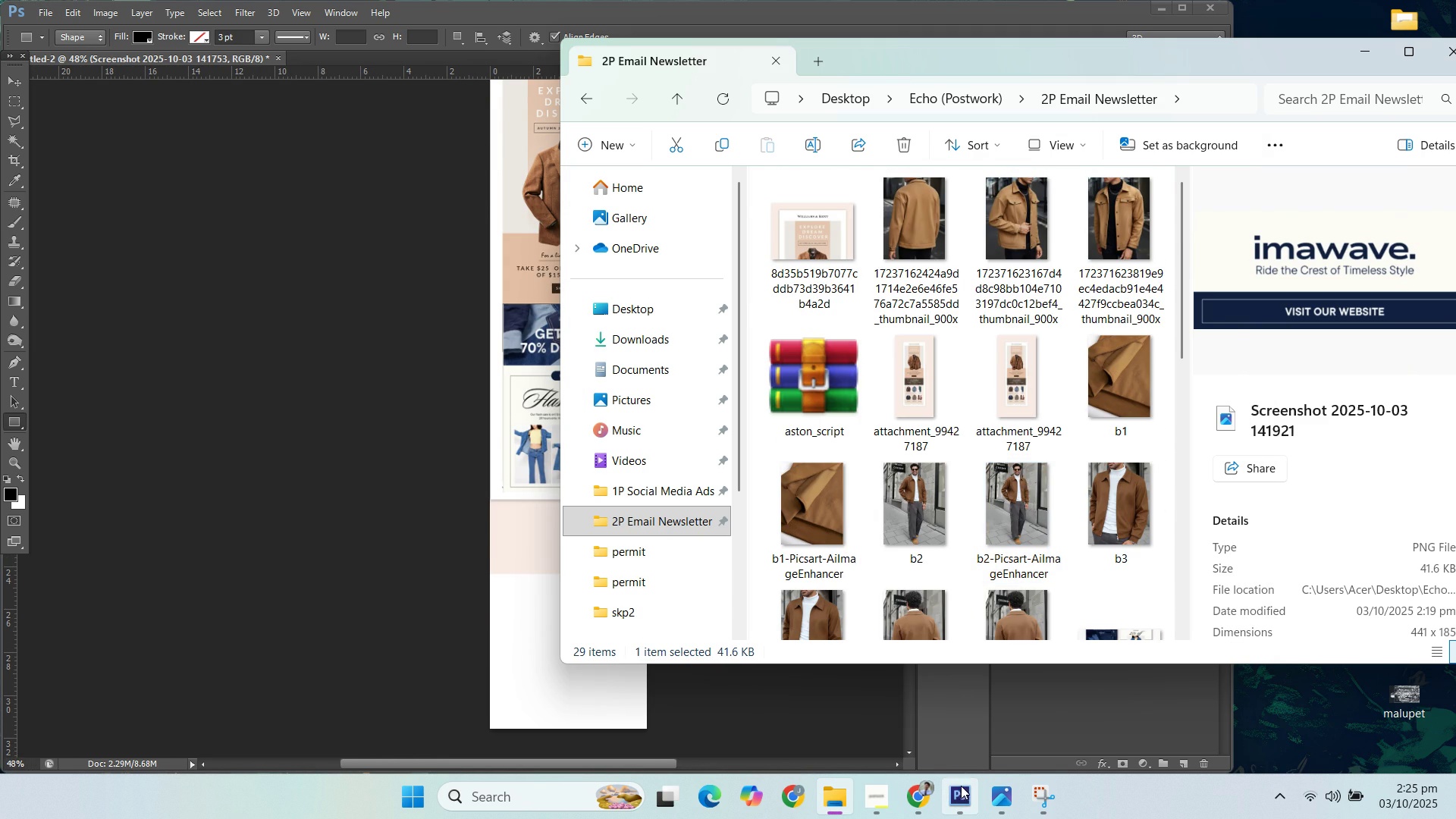 
left_click([960, 791])
 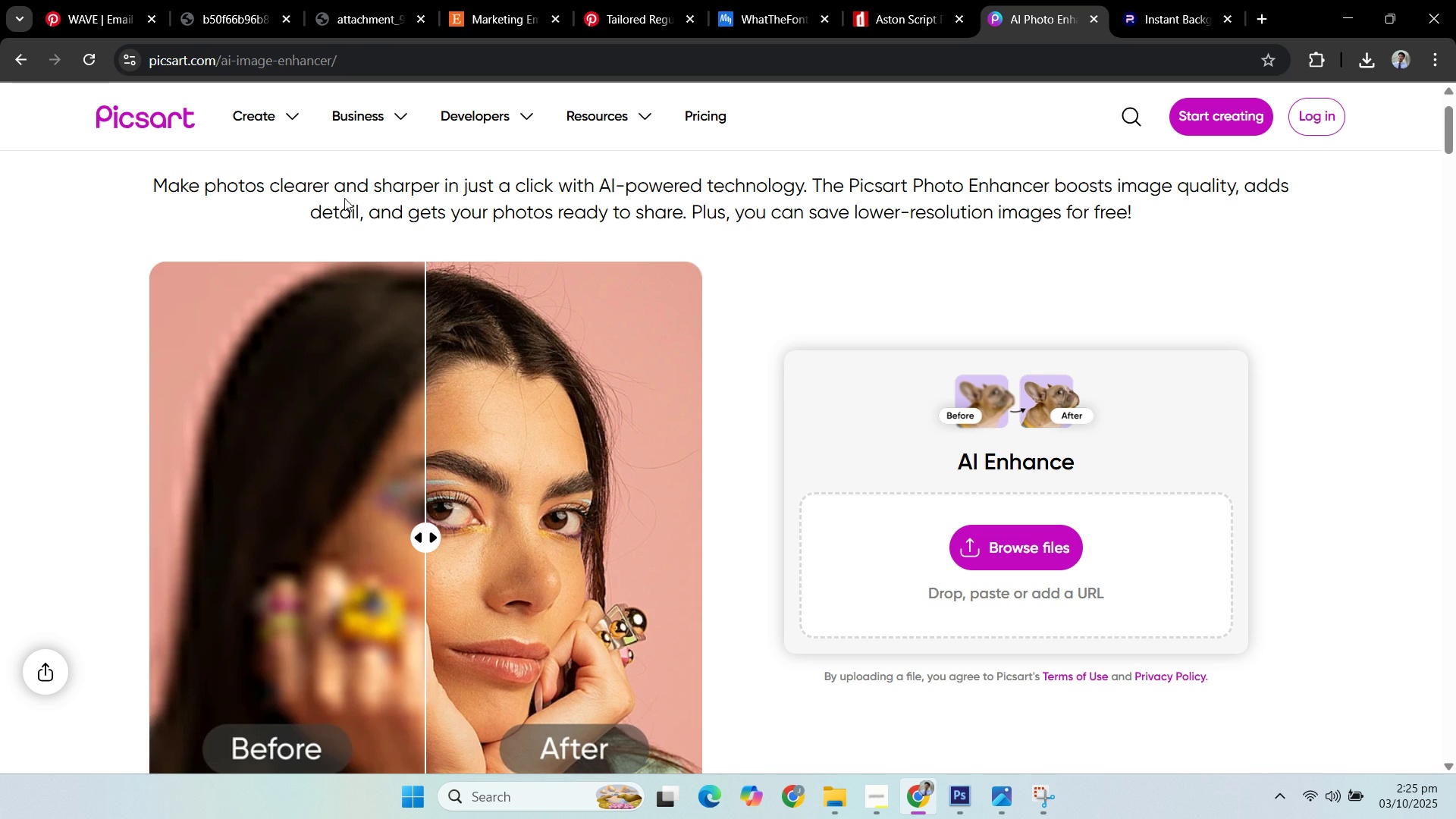 
left_click([359, 18])
 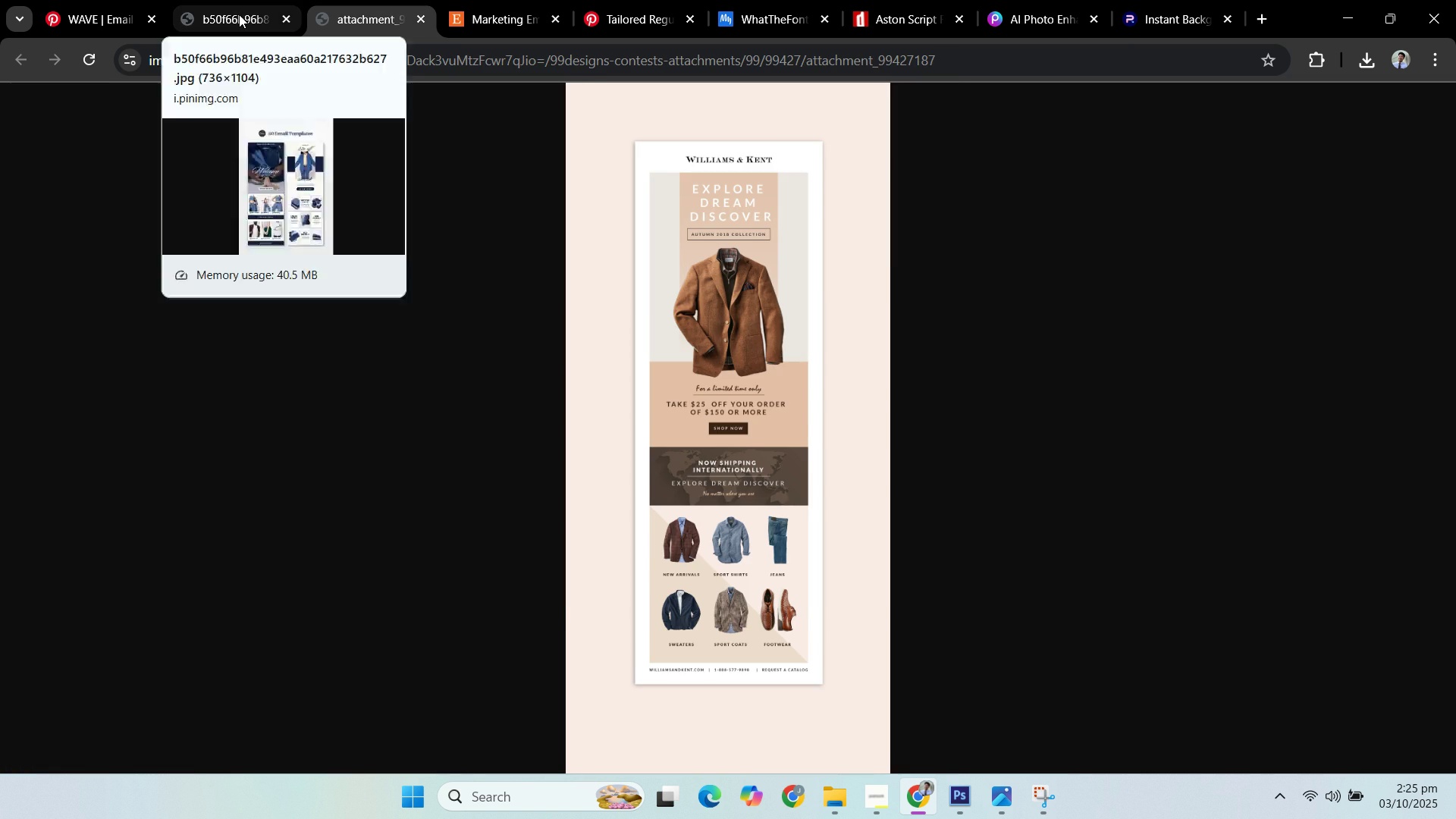 
left_click([239, 14])
 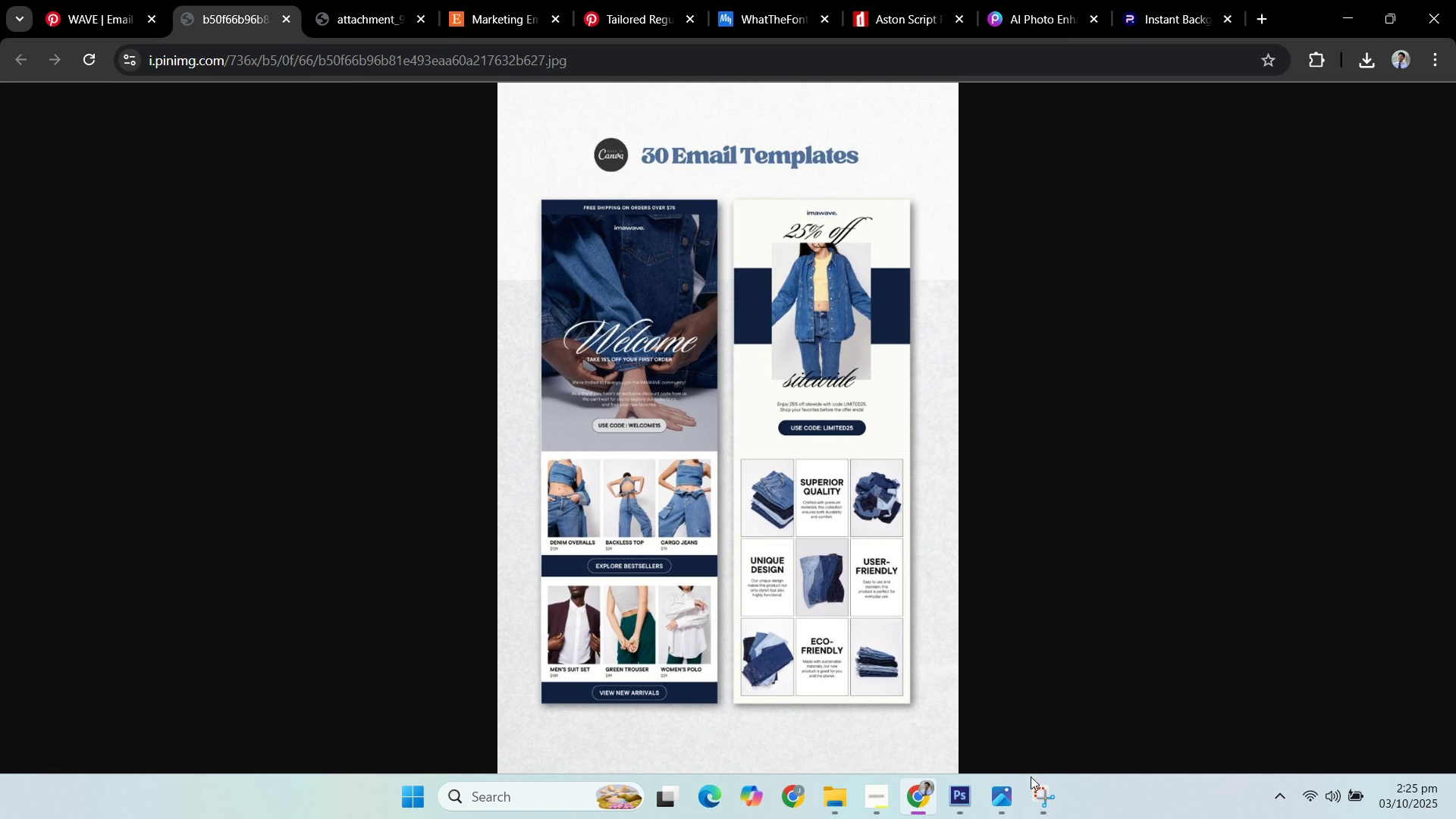 
left_click([1049, 805])
 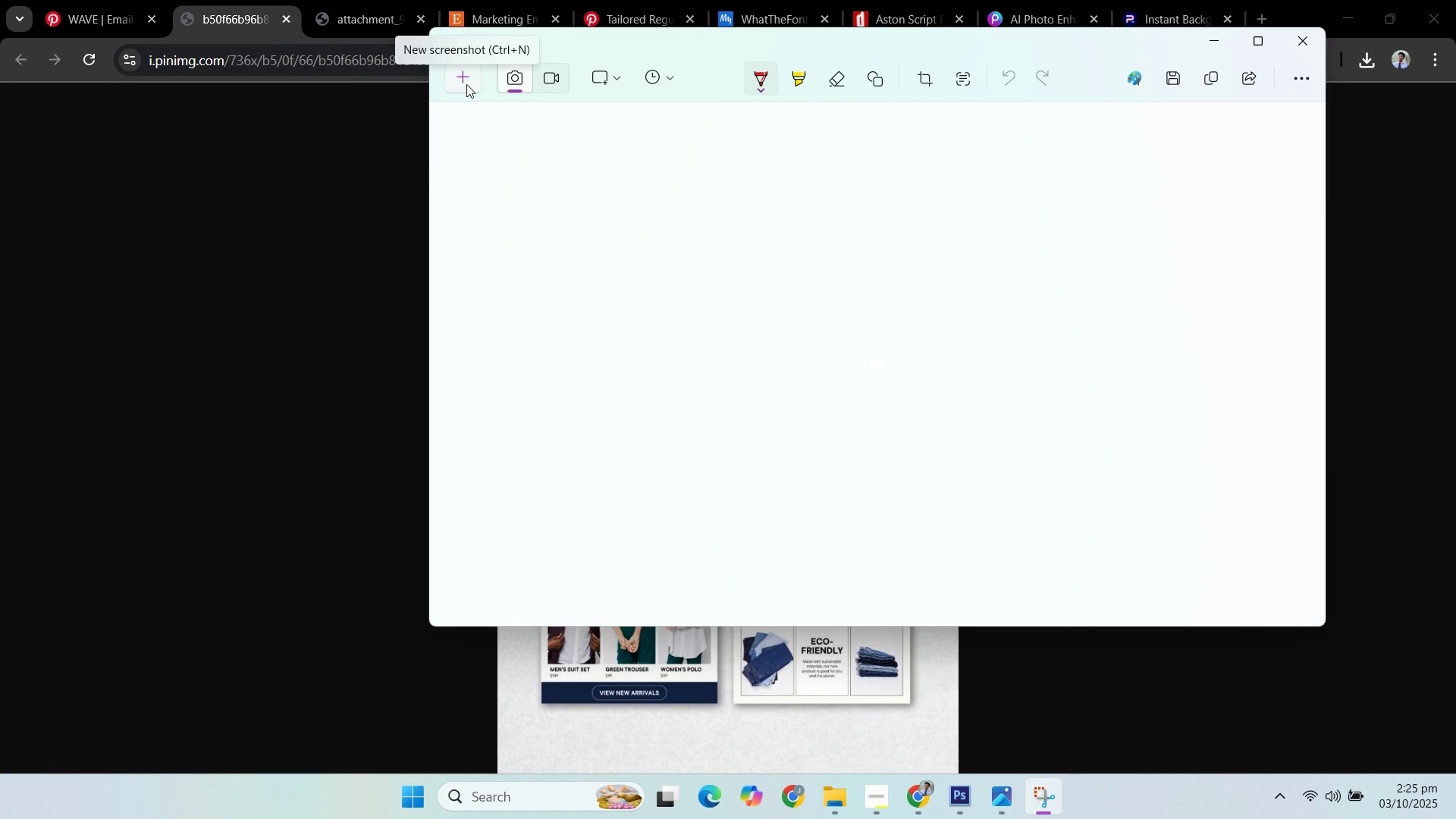 
left_click([466, 84])
 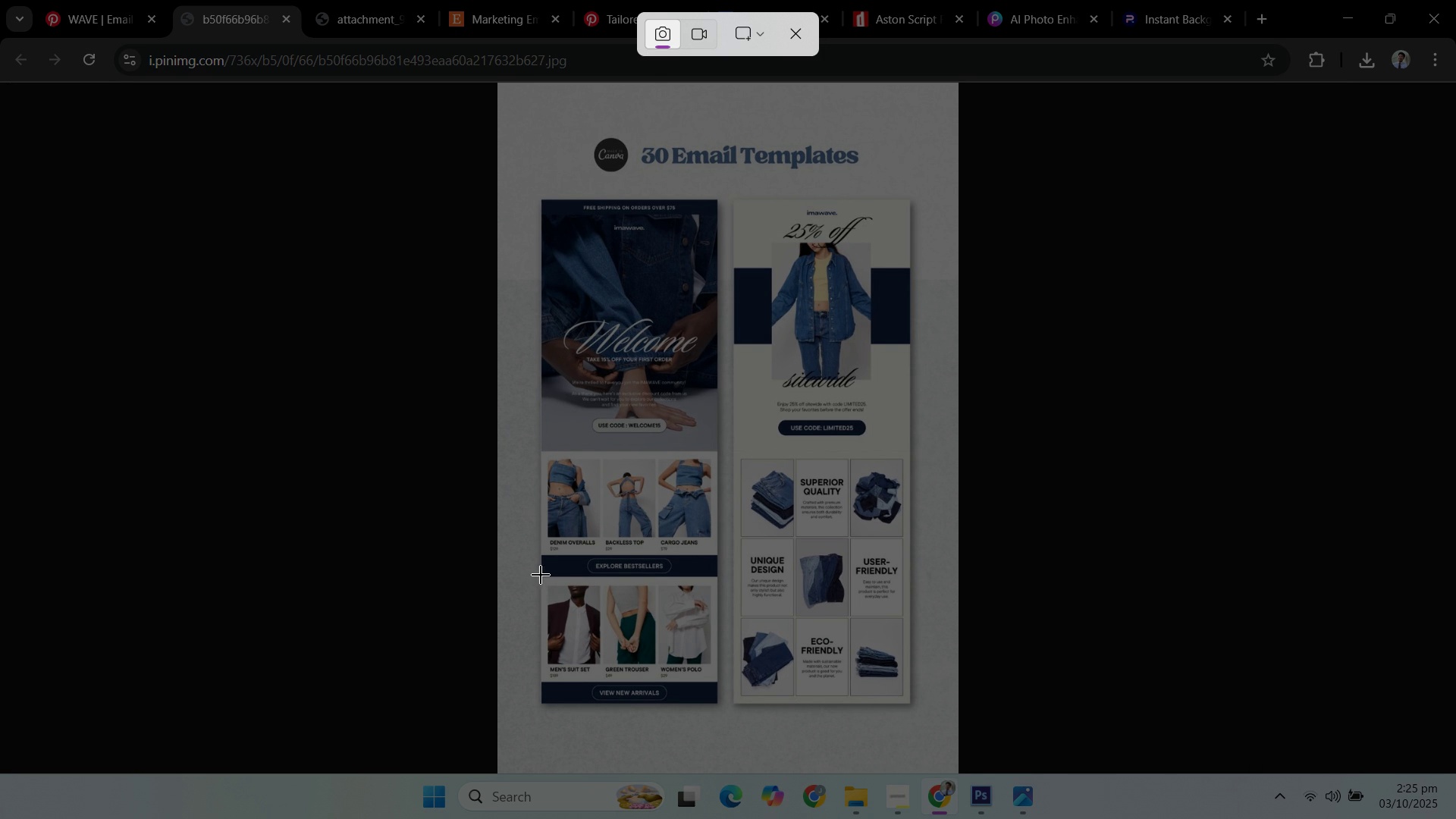 
wait(5.12)
 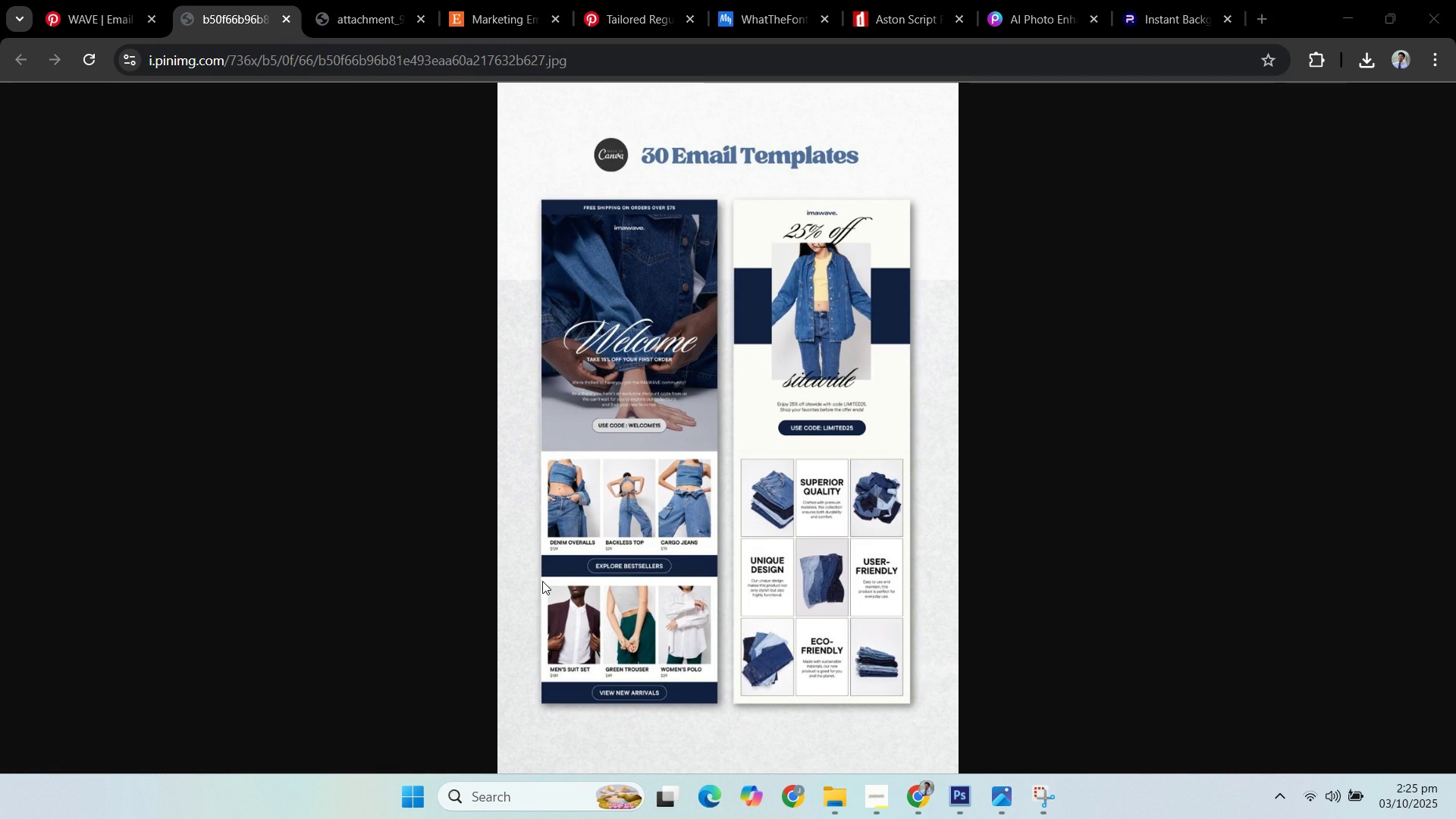 
mouse_move([540, 582])